 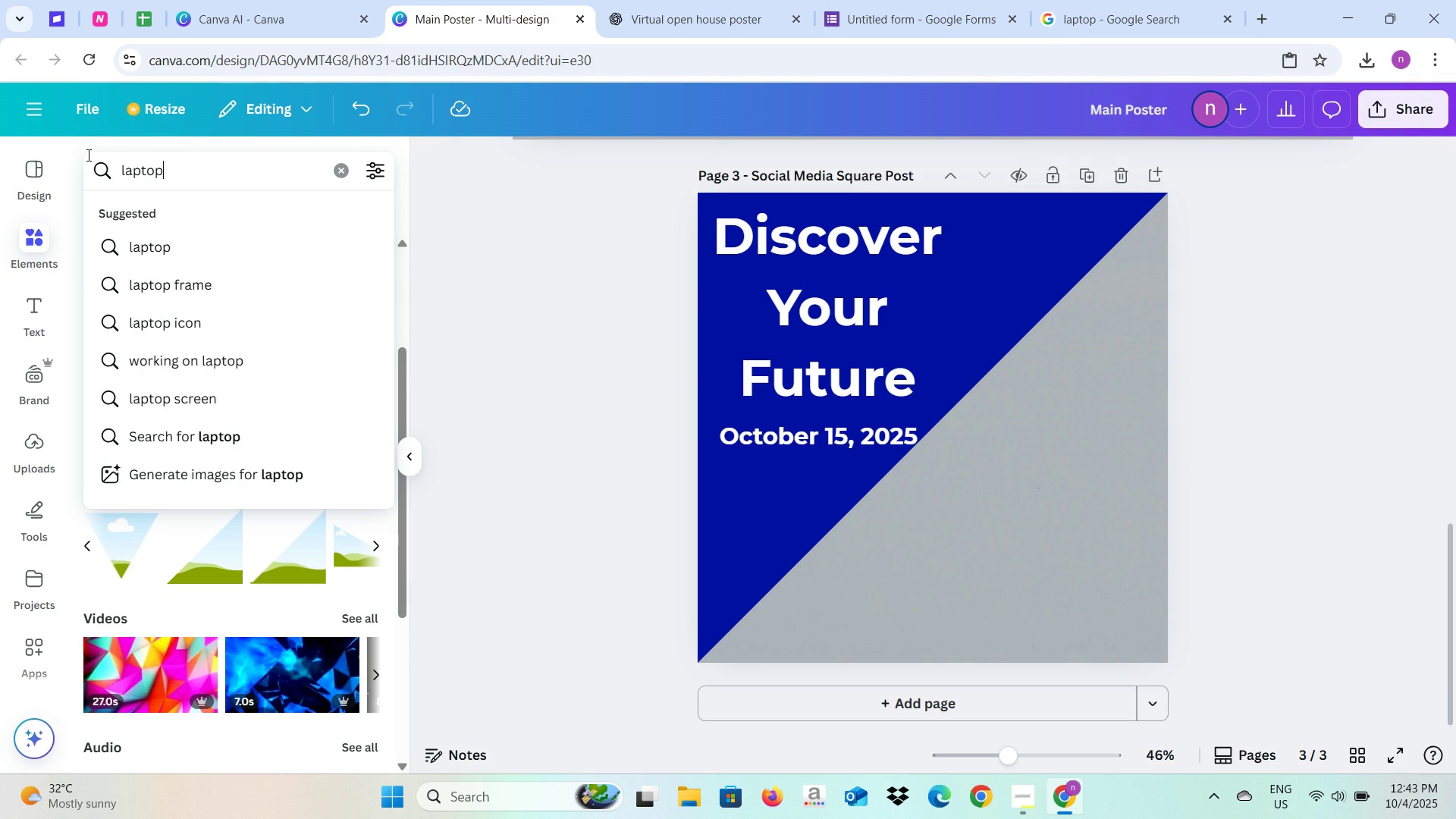 
key(ArrowDown)
 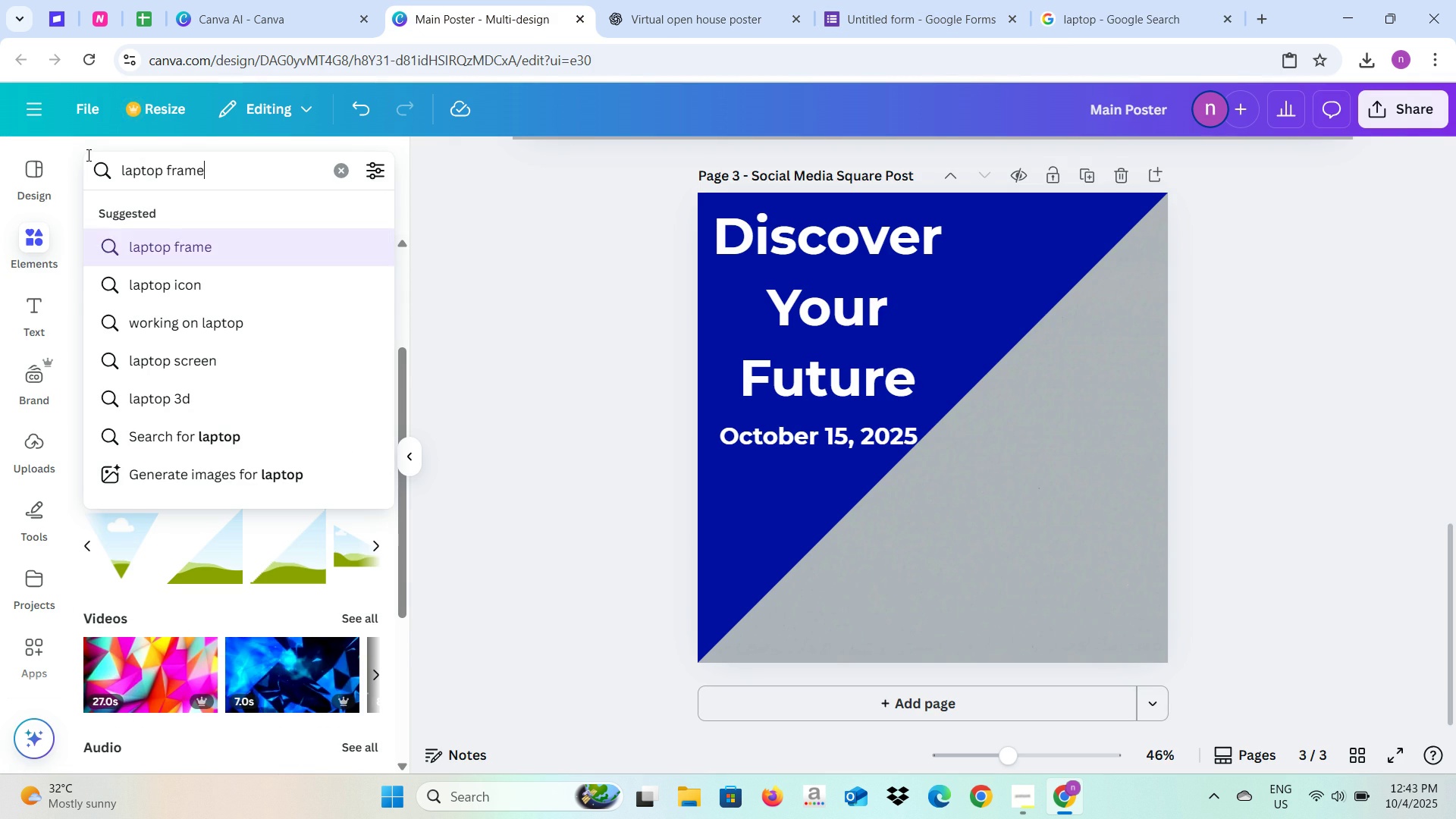 
key(ArrowDown)
 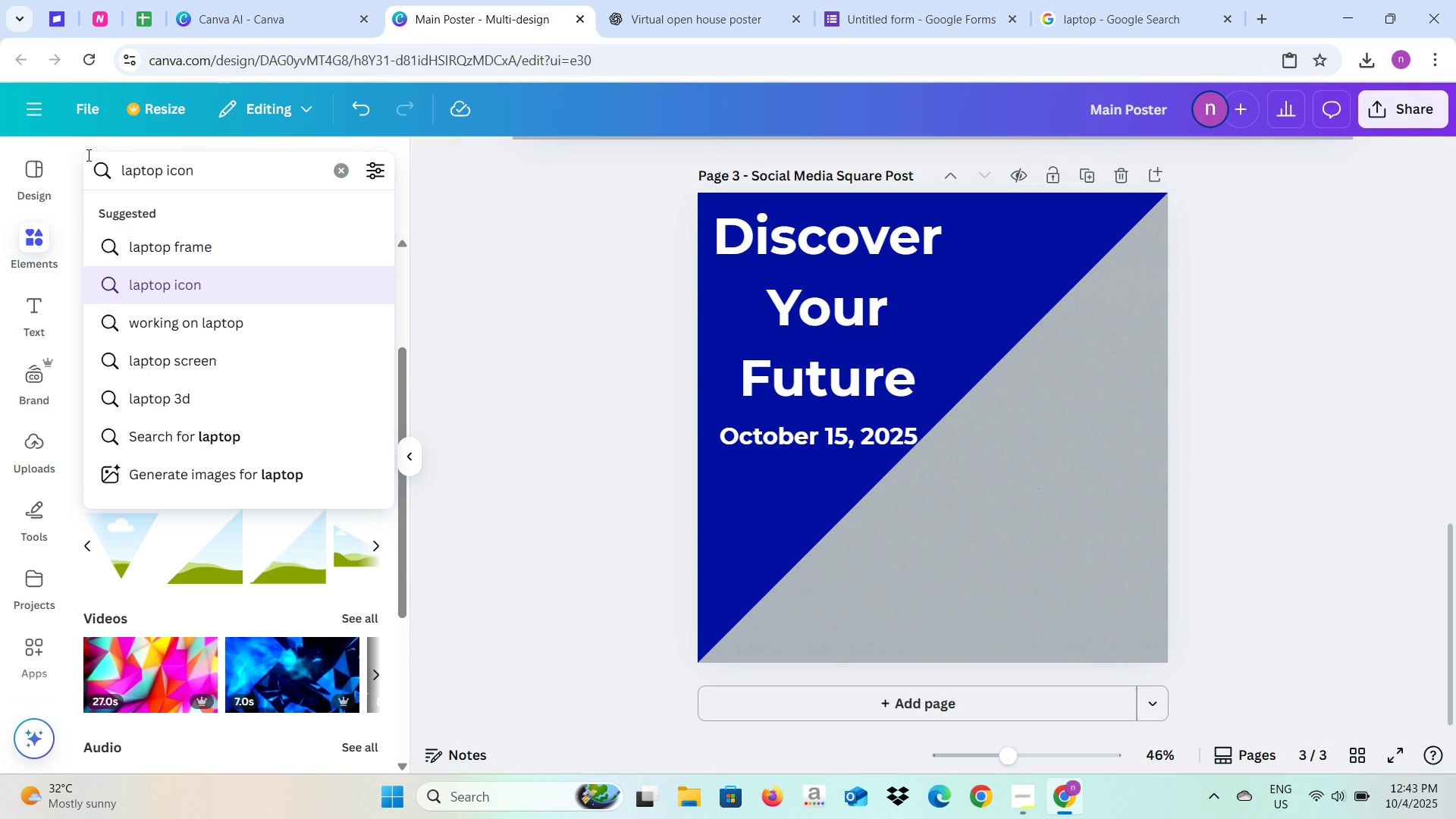 
key(Enter)
 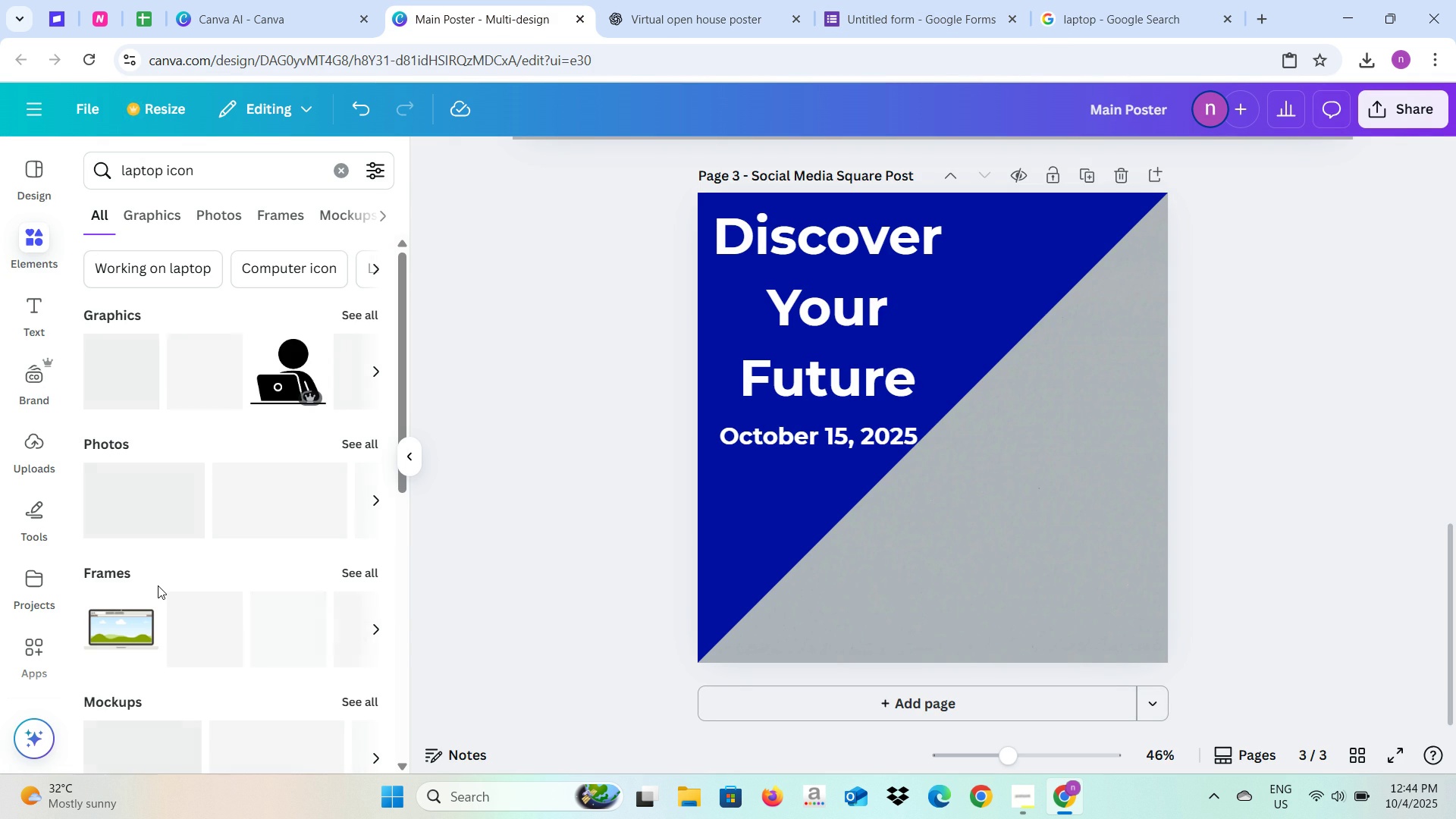 
wait(5.18)
 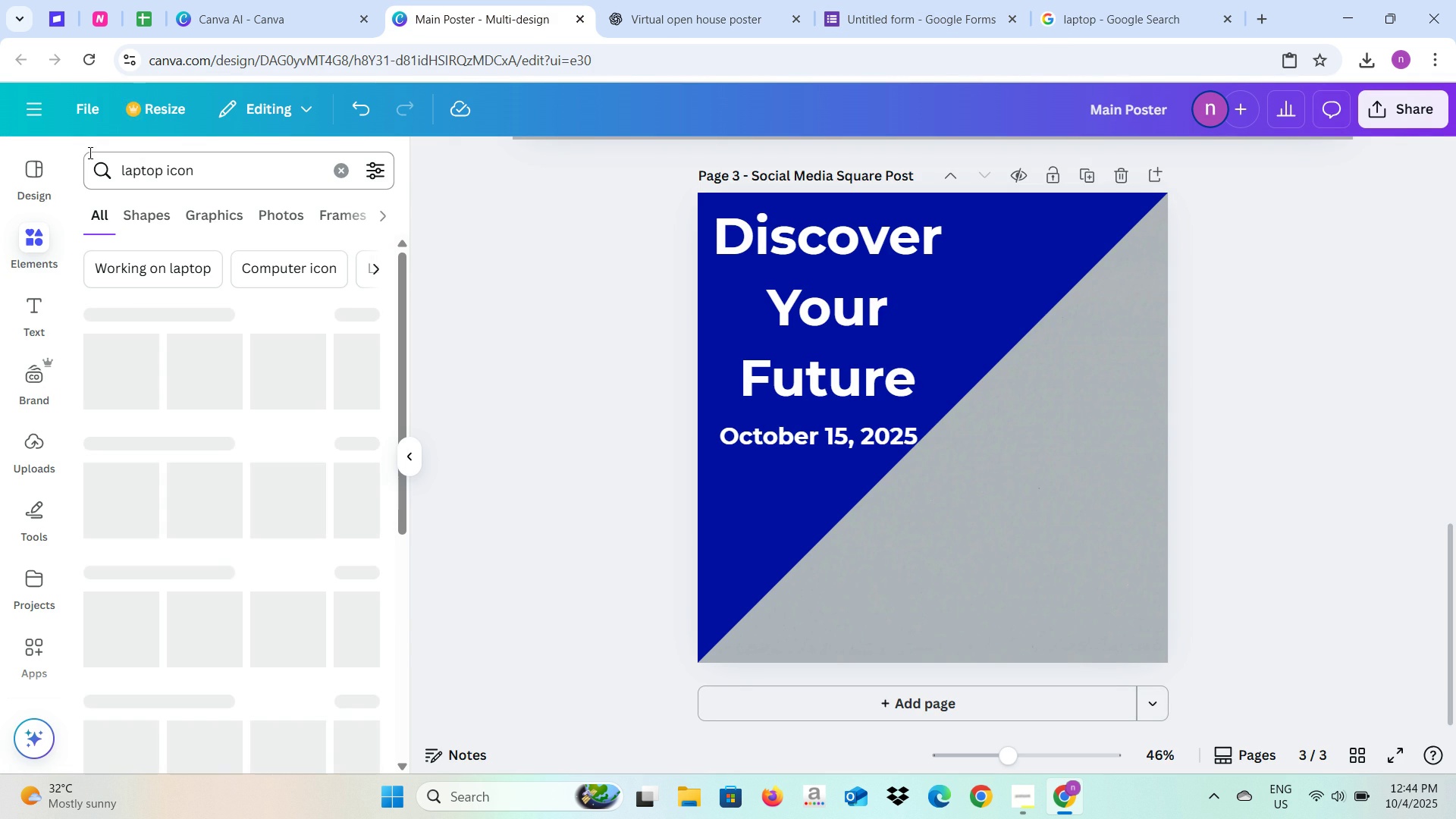 
mouse_move([141, 391])